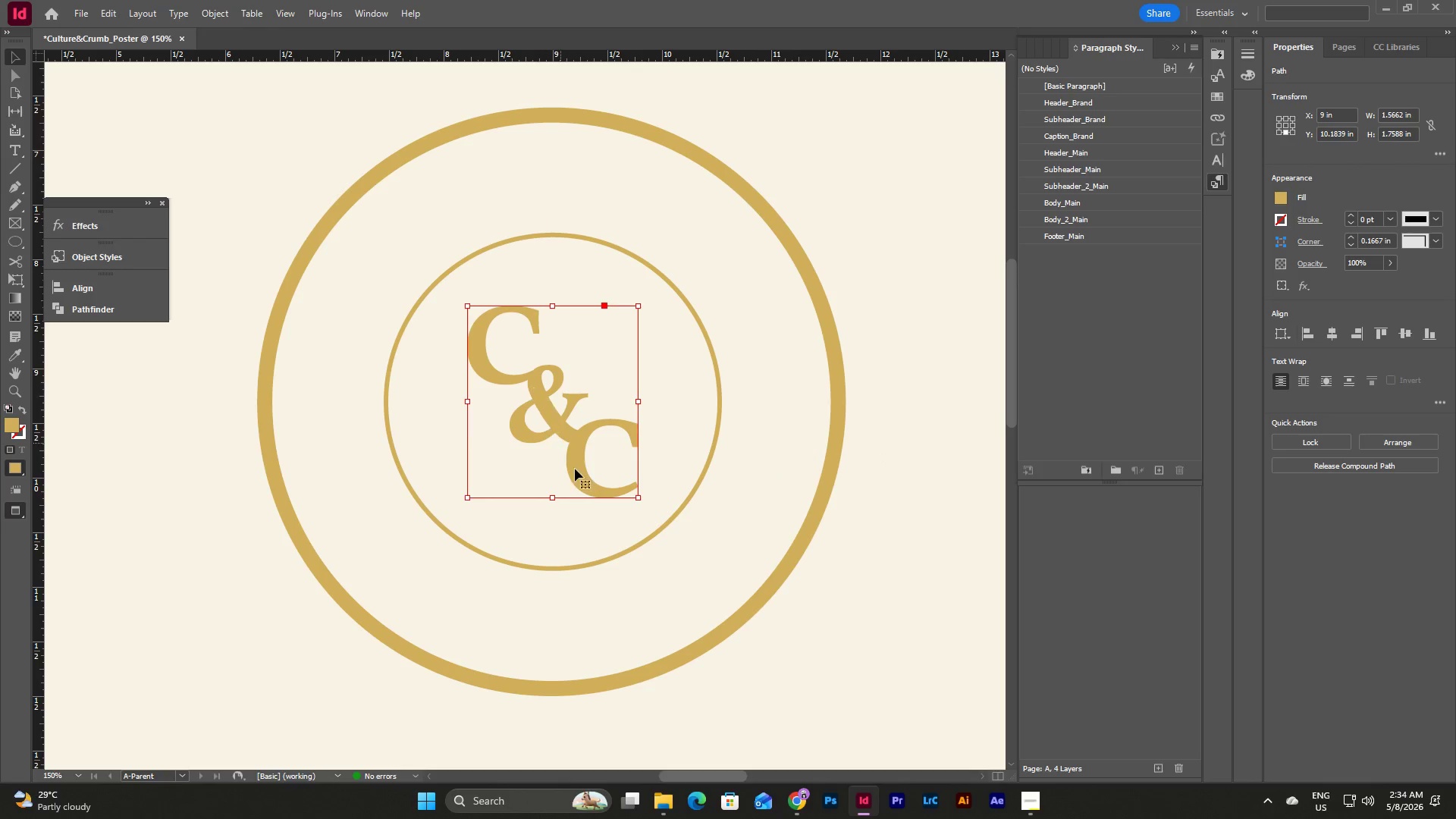 
hold_key(key=ShiftLeft, duration=1.73)
left_click_drag(start_coordinate=[636, 497], to_coordinate=[651, 519])
 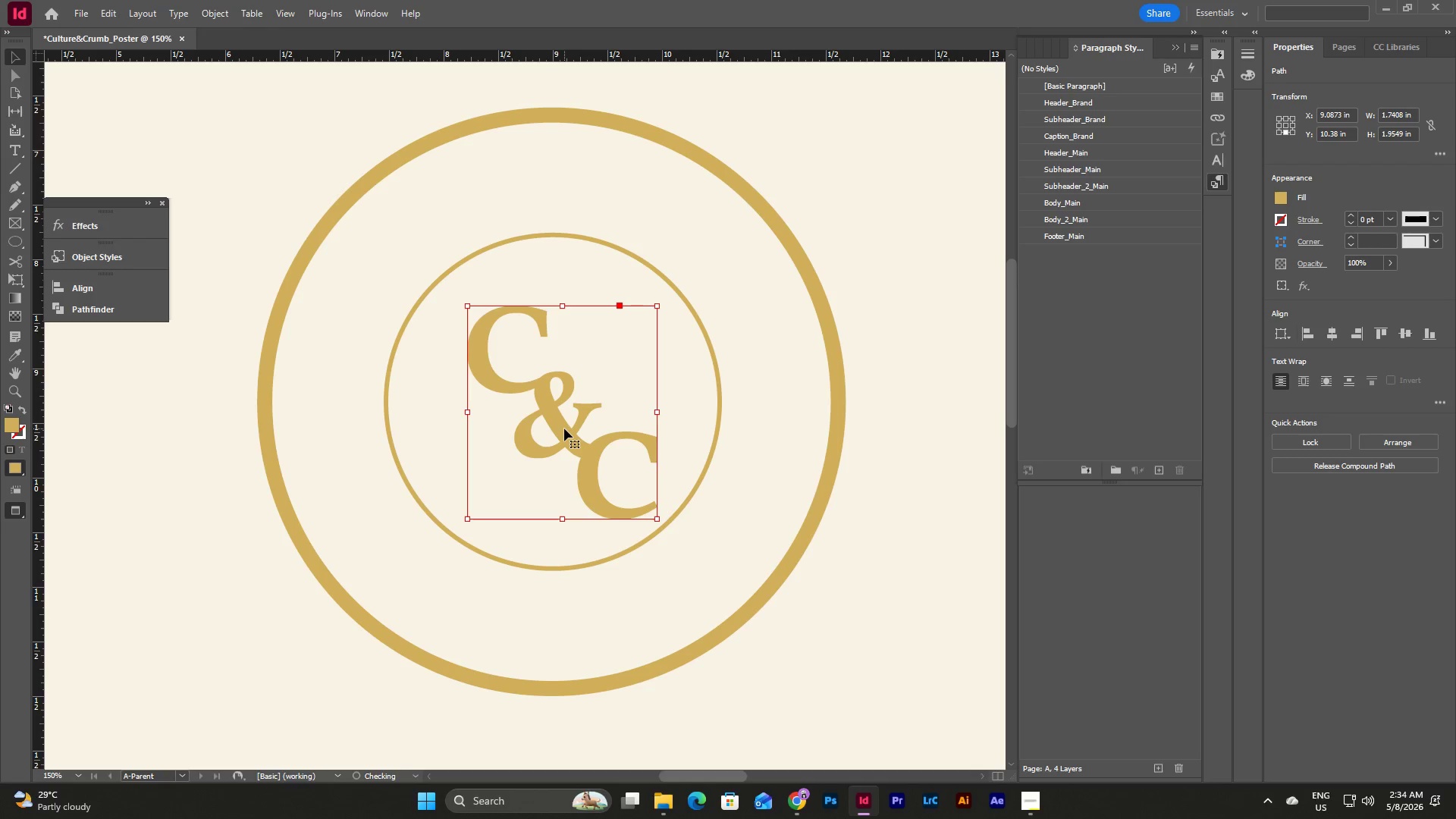 
left_click_drag(start_coordinate=[564, 428], to_coordinate=[557, 419])
 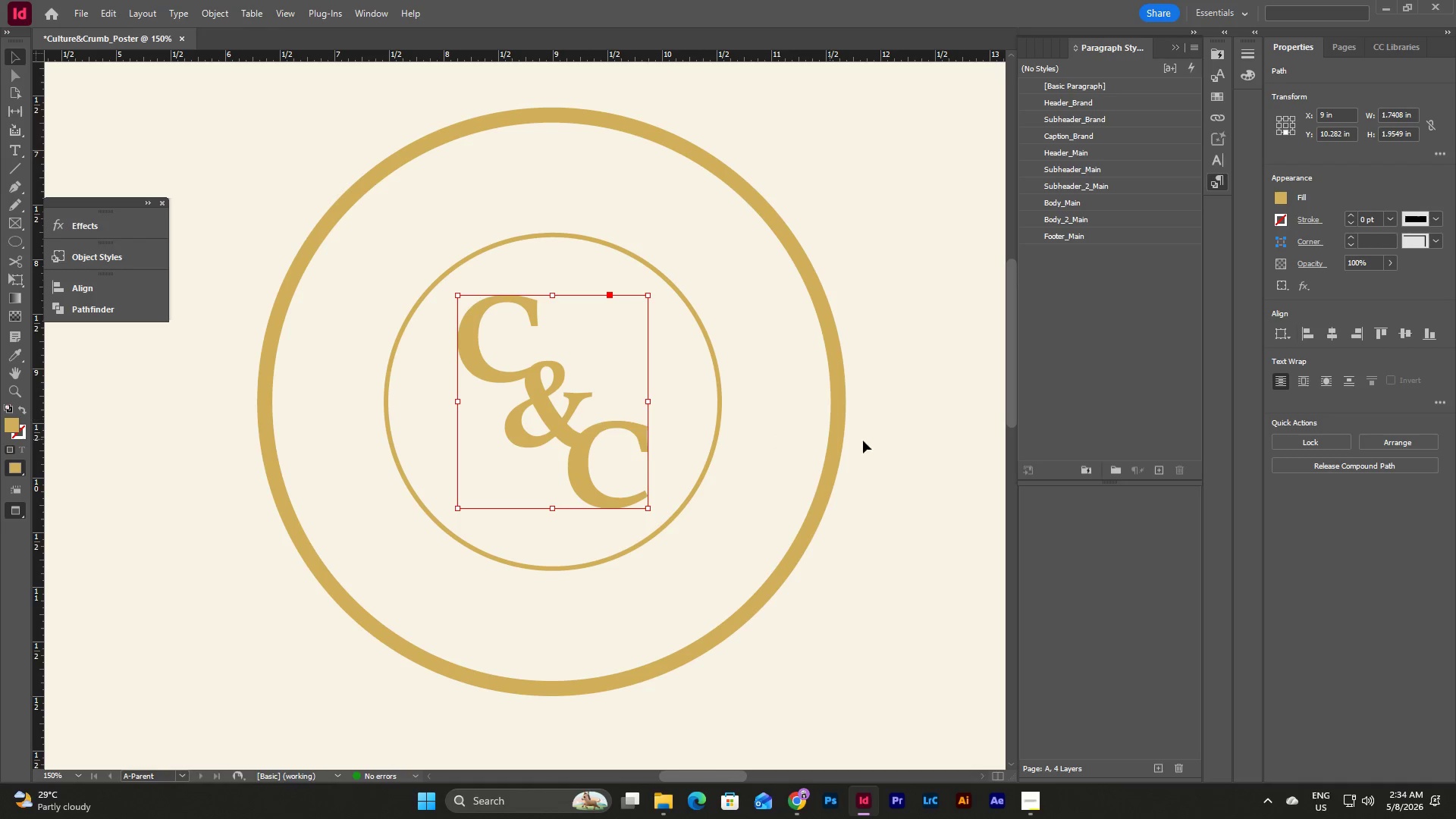 
left_click([885, 438])
 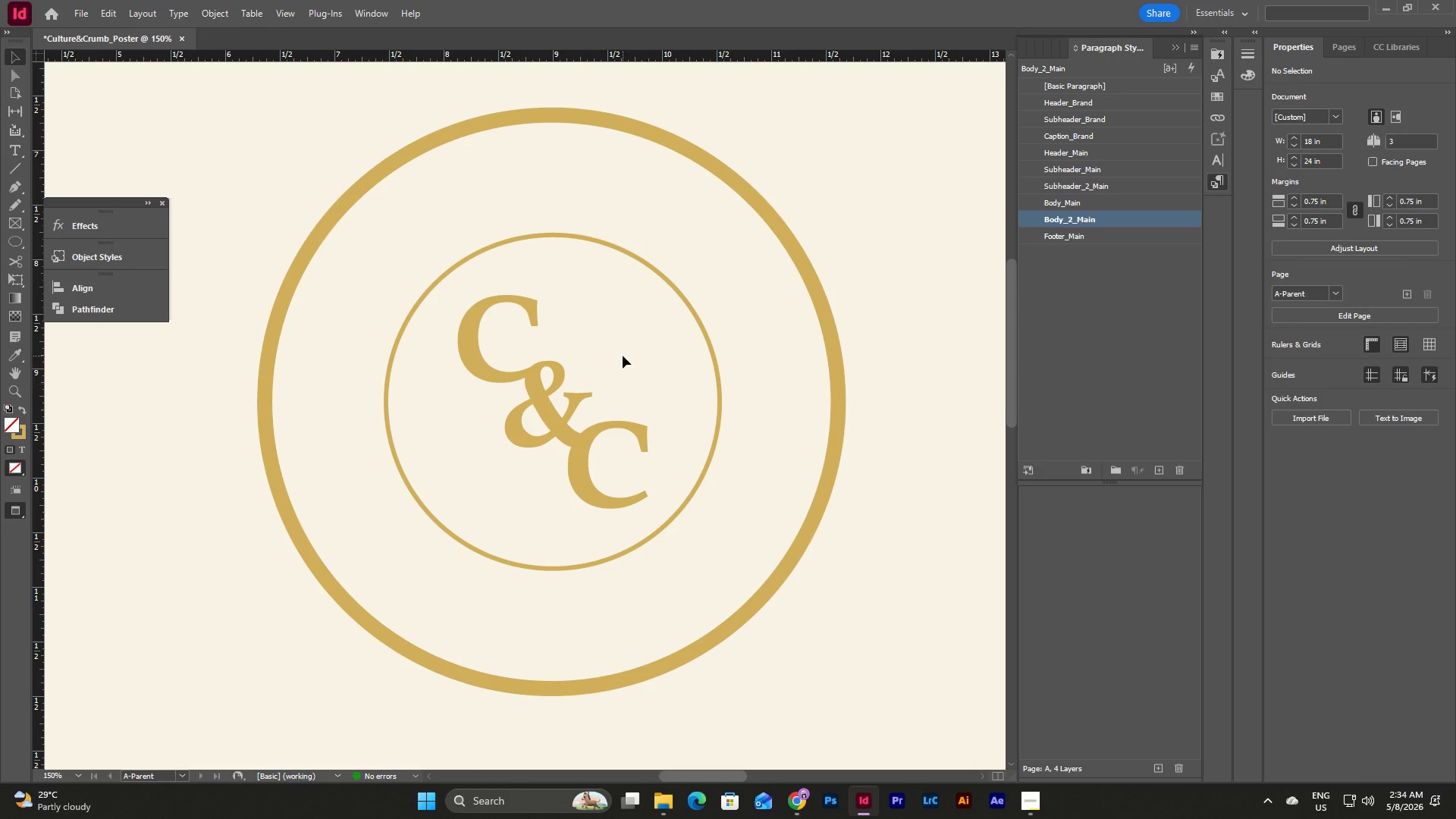 
left_click([20, 151])
 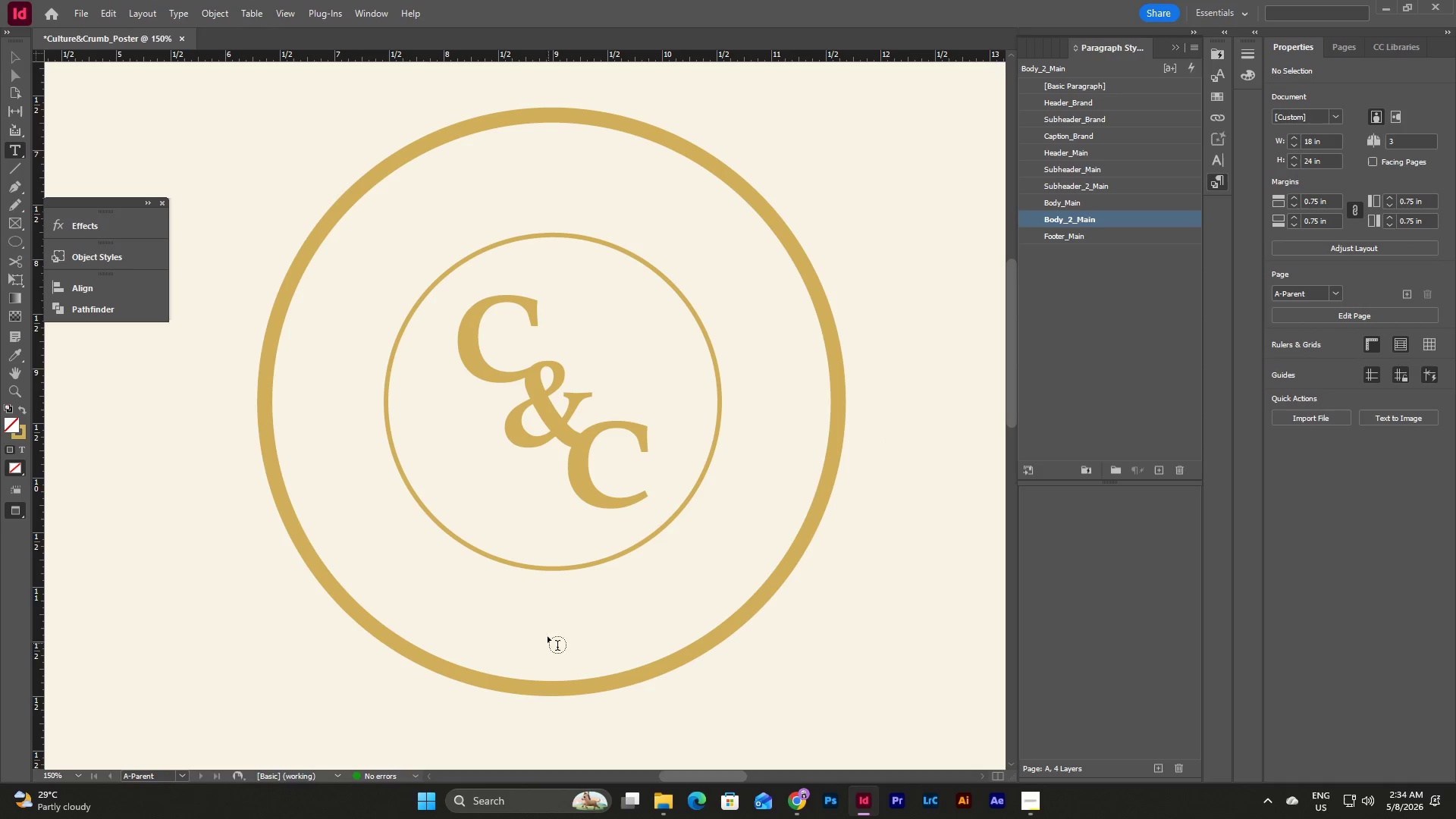 
left_click_drag(start_coordinate=[534, 603], to_coordinate=[868, 663])
 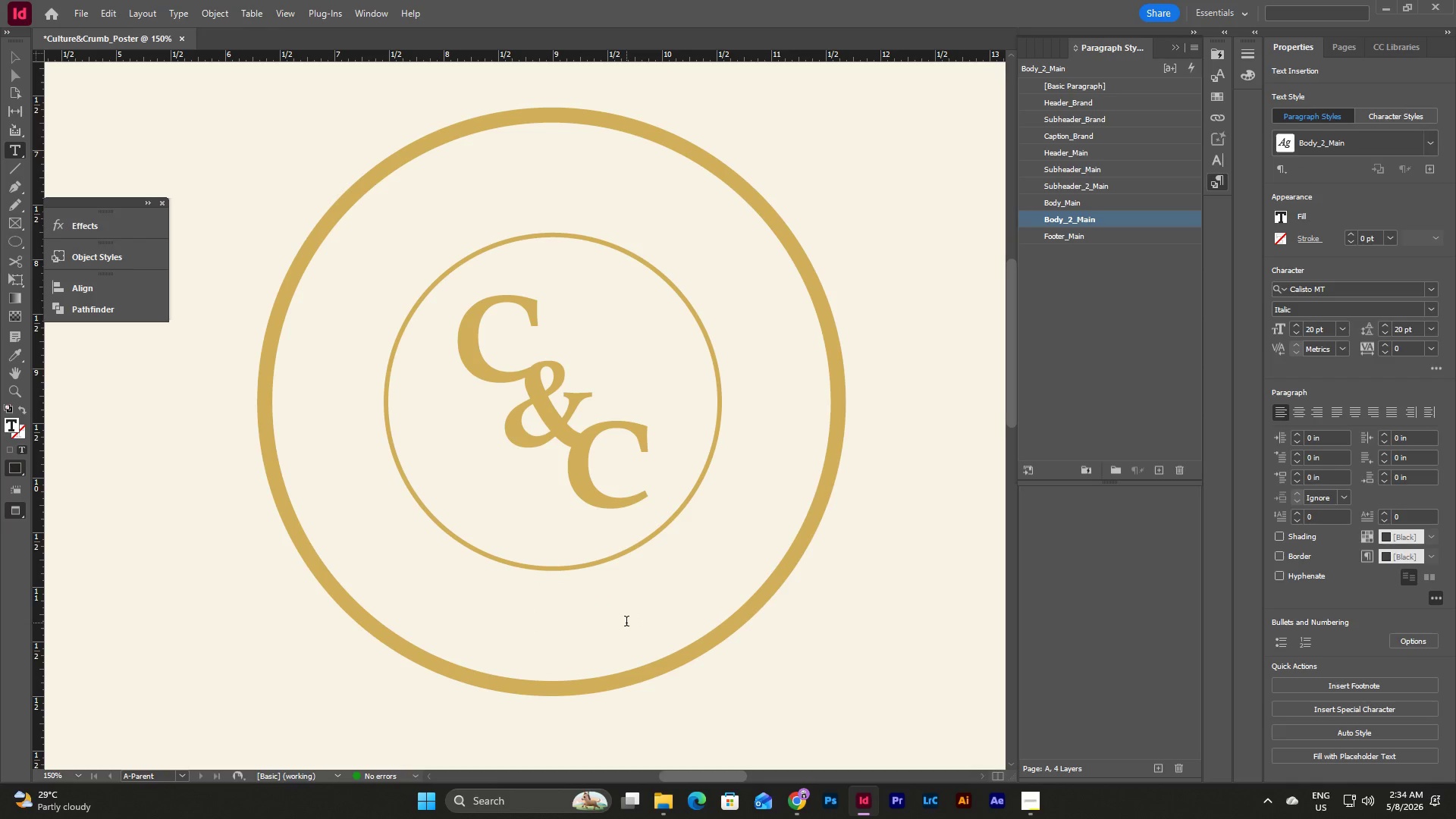 
key(Numpad2)
 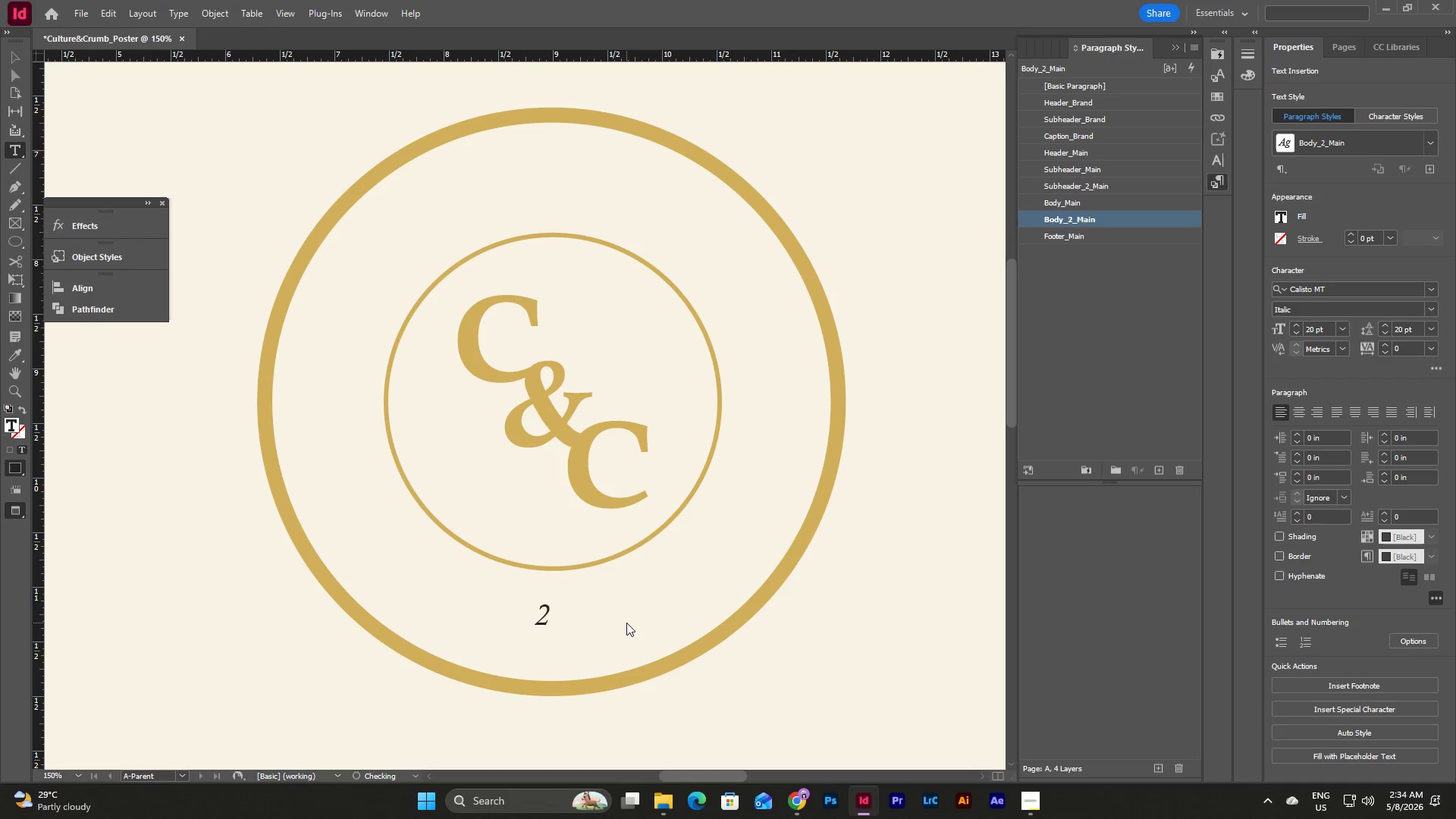 
key(Numpad0)
 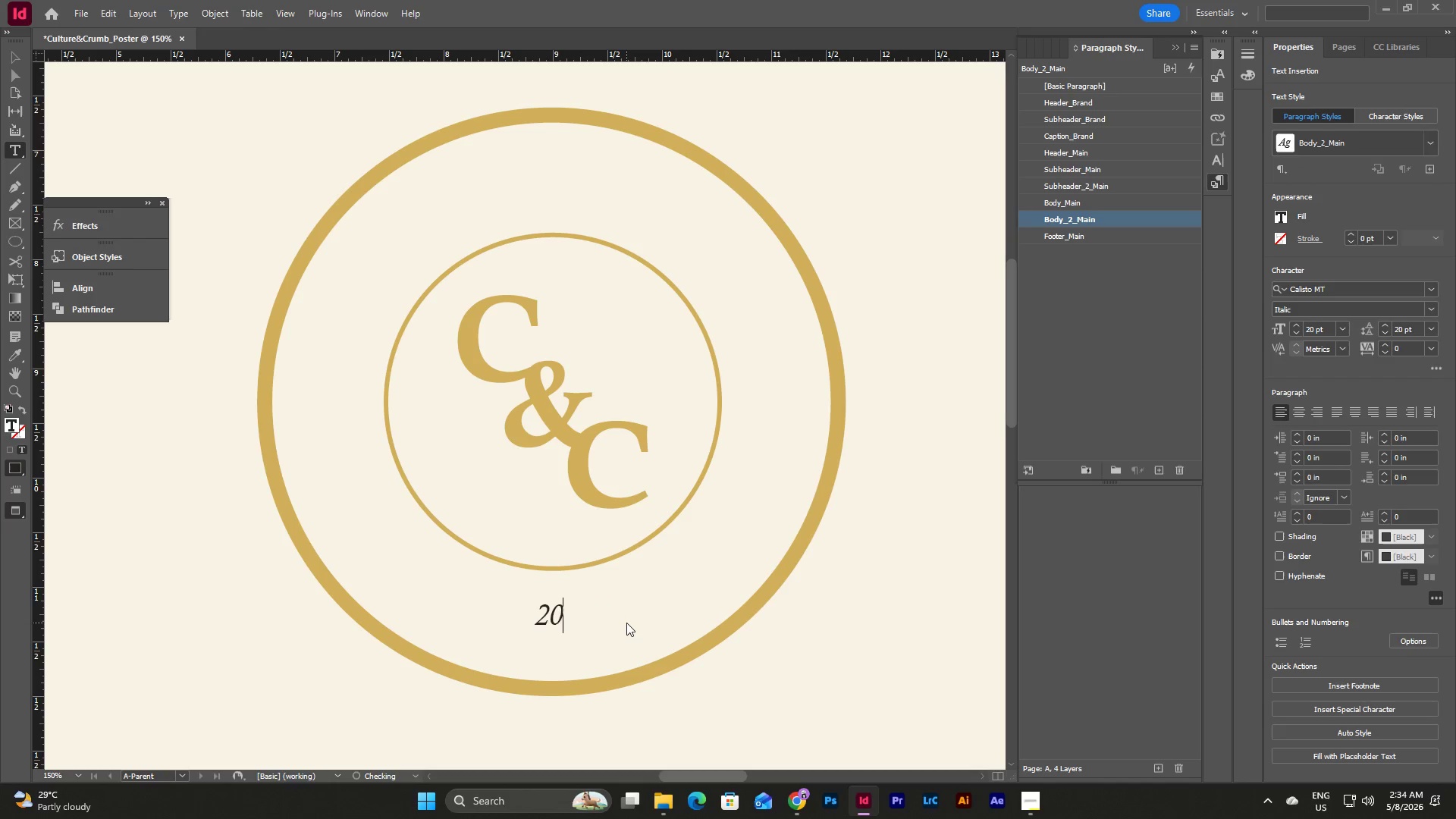 
key(Numpad2)
 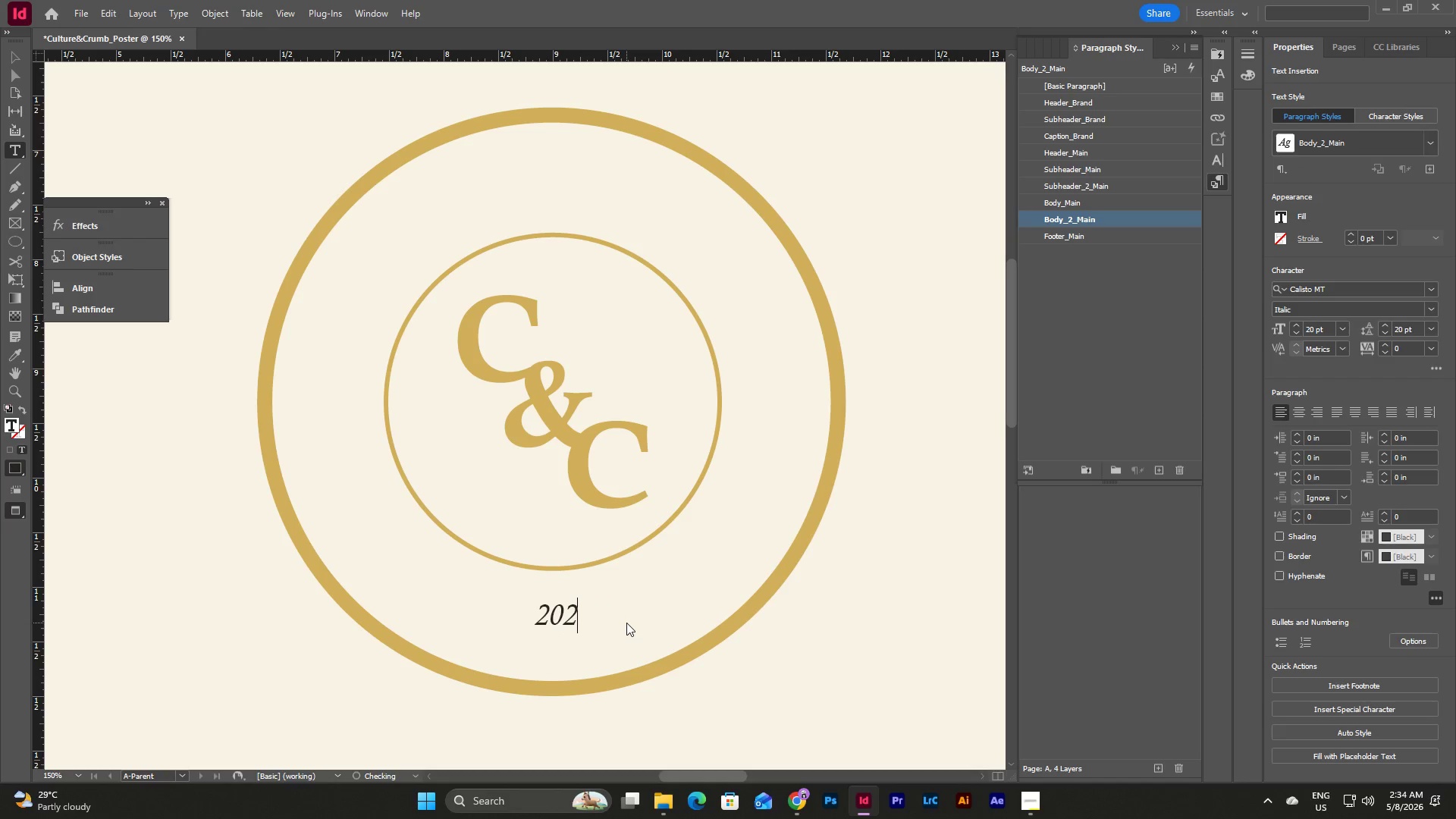 
key(Numpad3)
 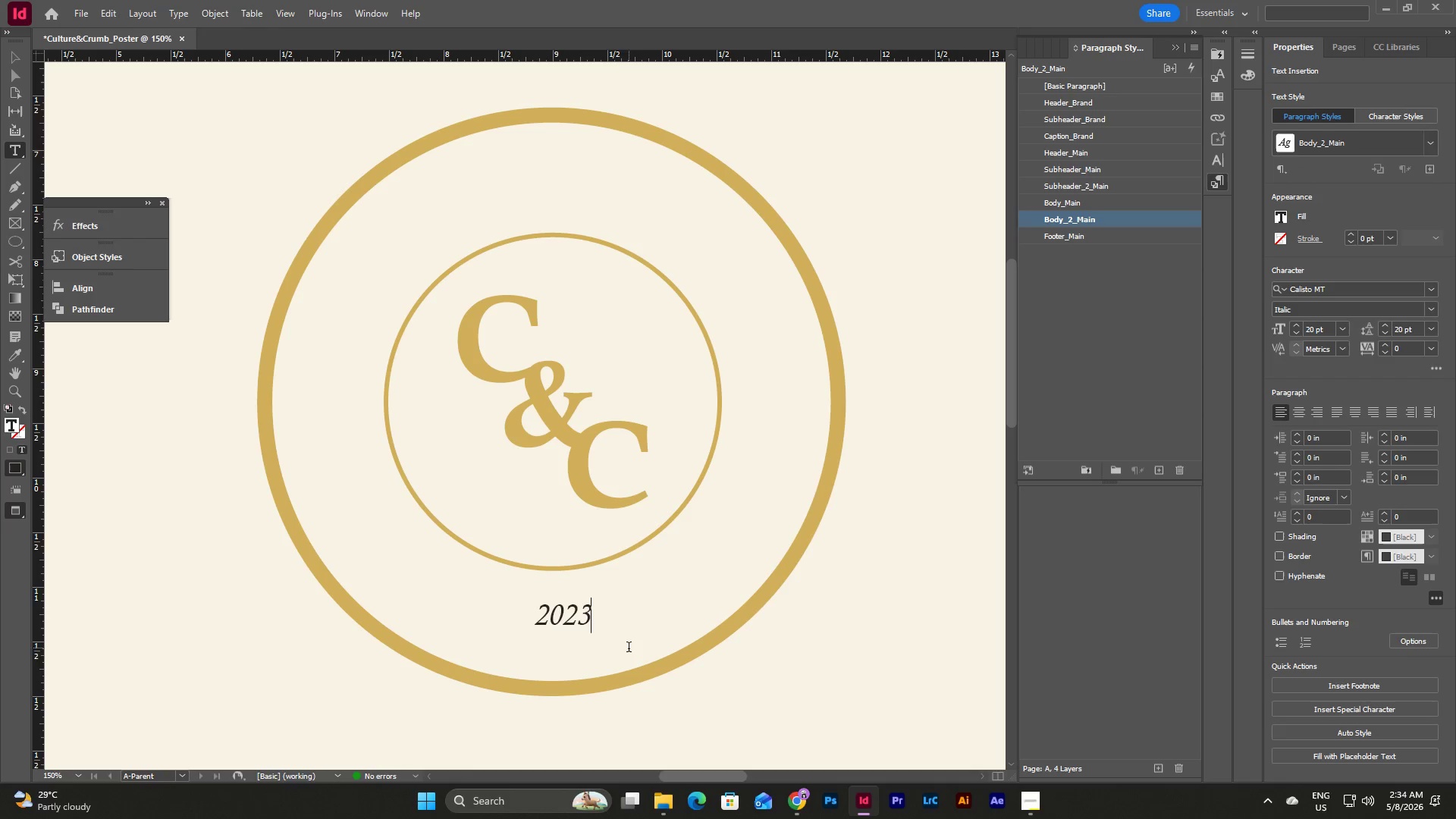 
key(Escape)
 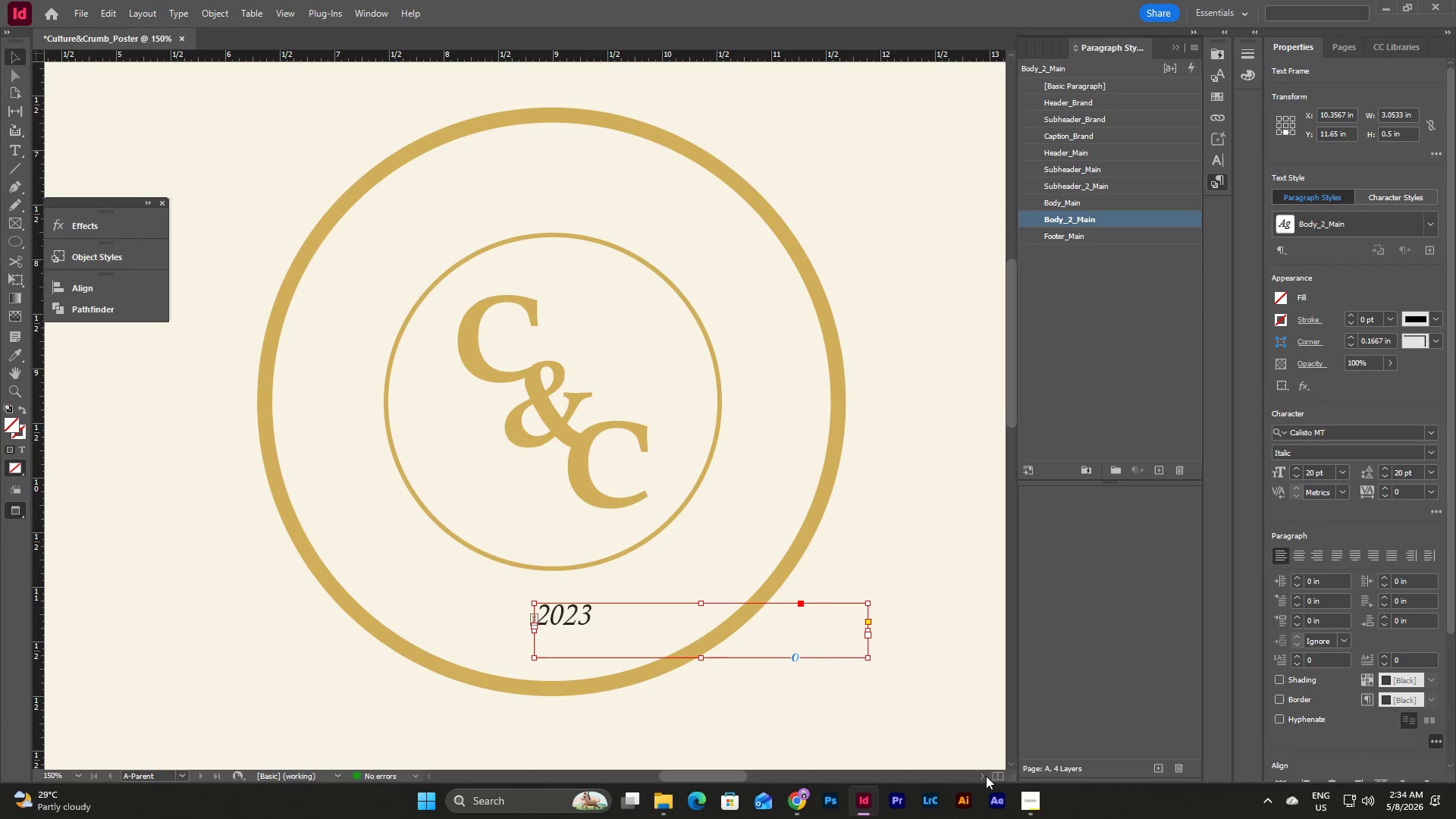 
left_click([1033, 798])